 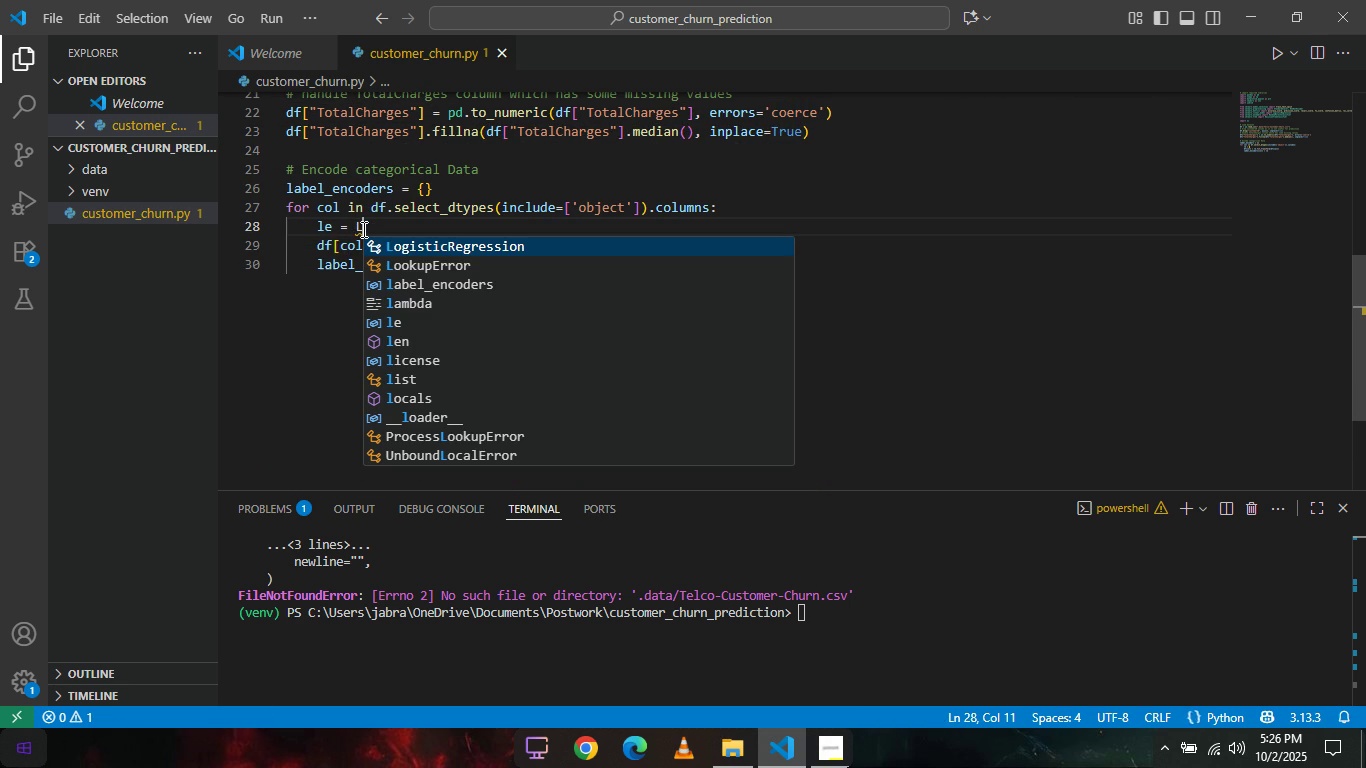 
left_click([426, 280])
 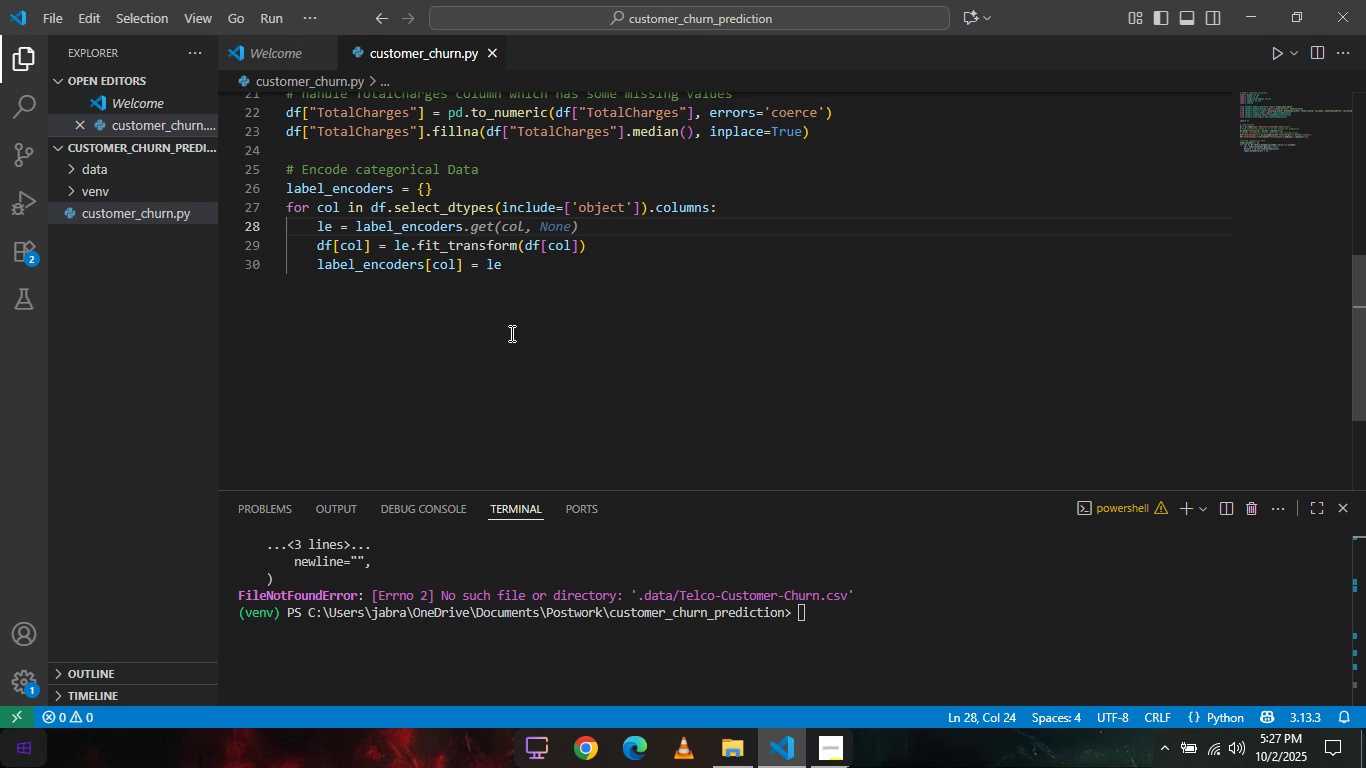 
wait(7.05)
 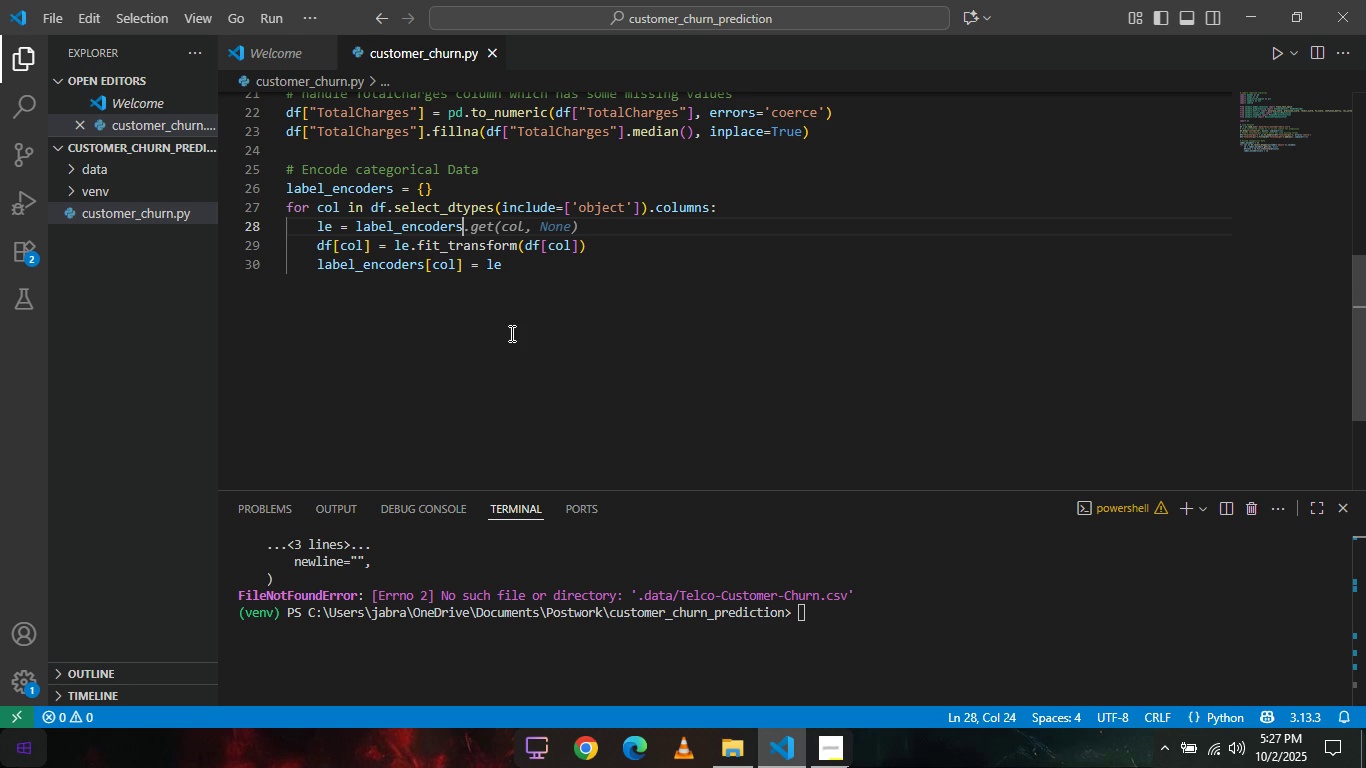 
key(Tab)
 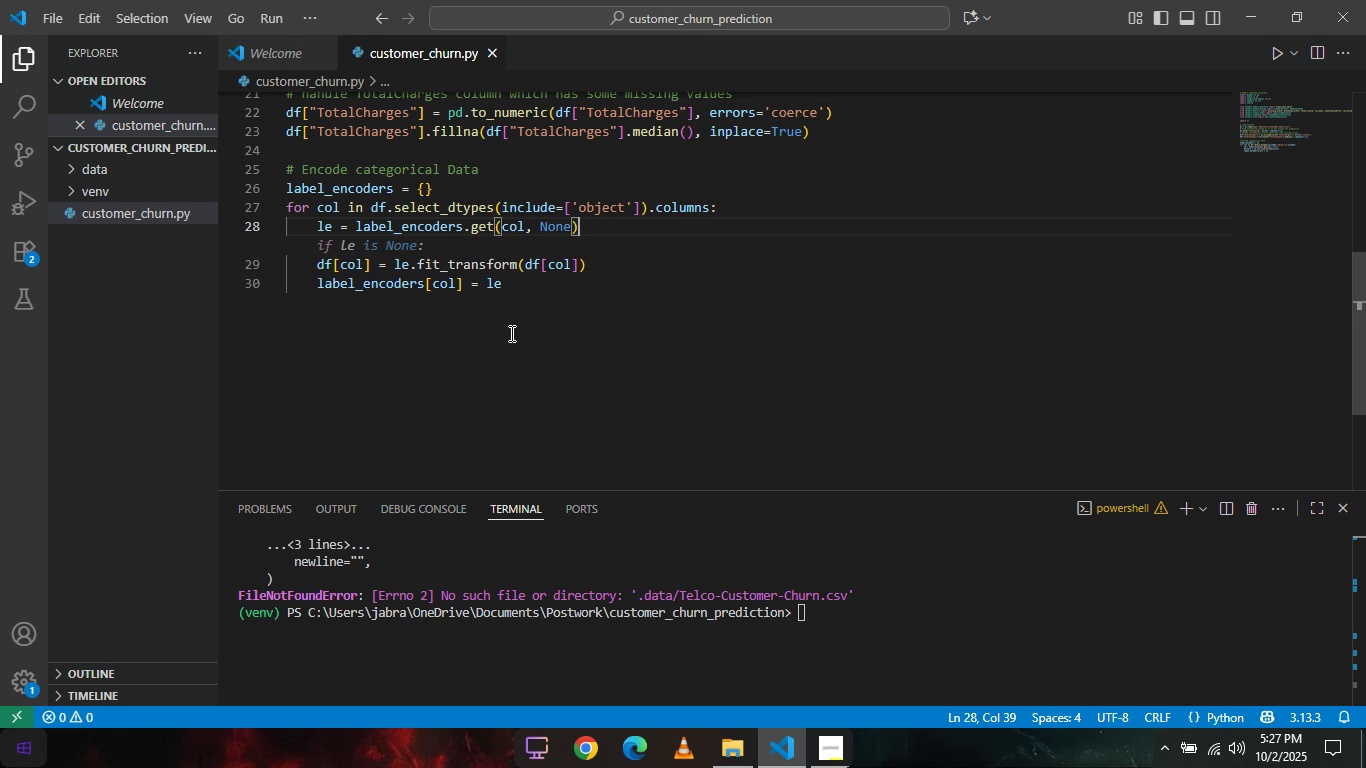 
key(Tab)
 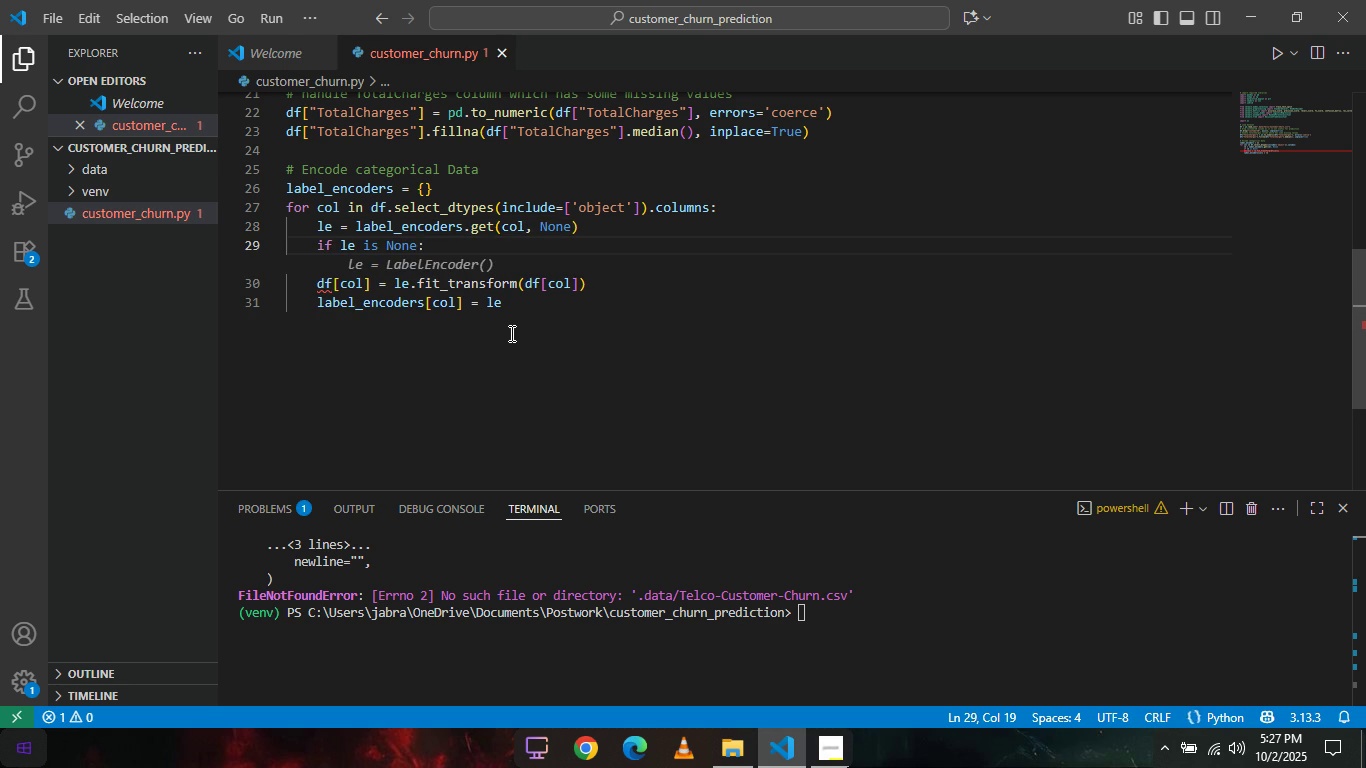 
key(Tab)
 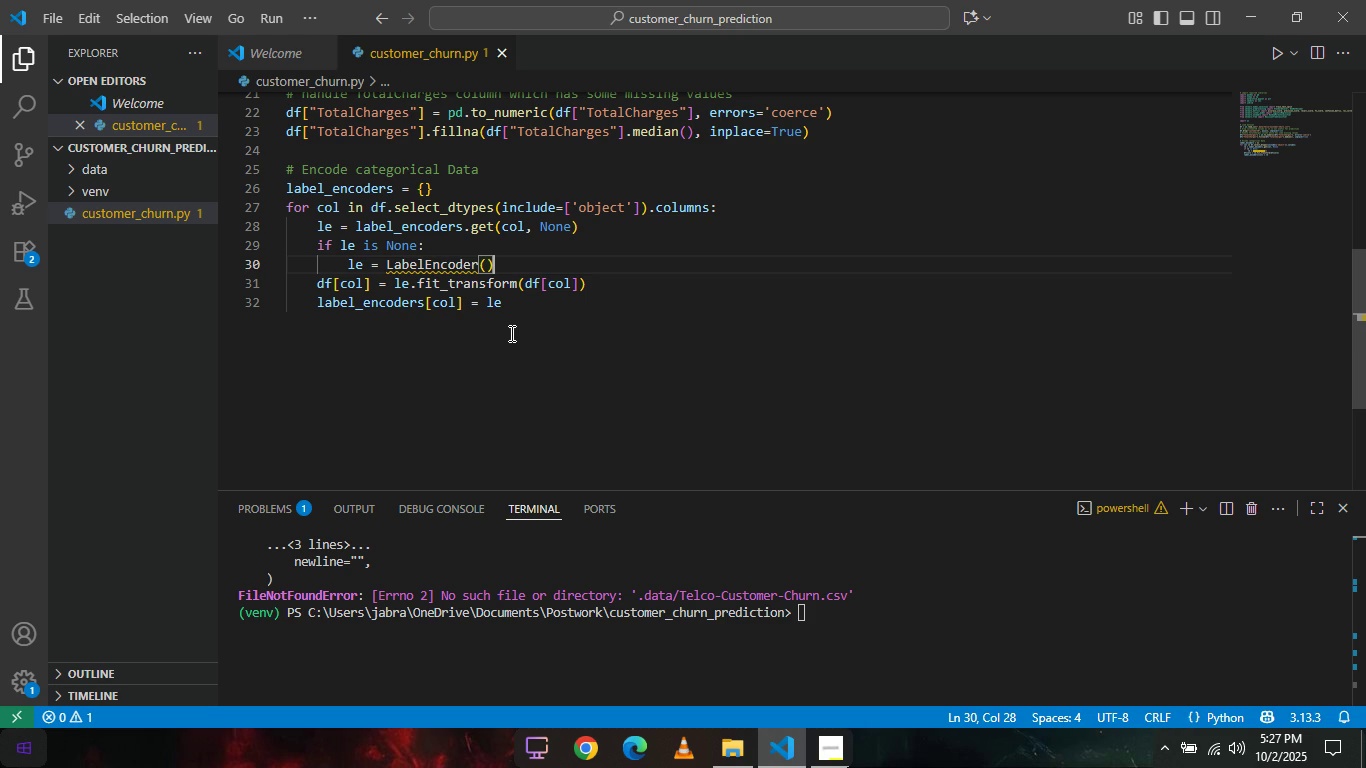 
wait(6.69)
 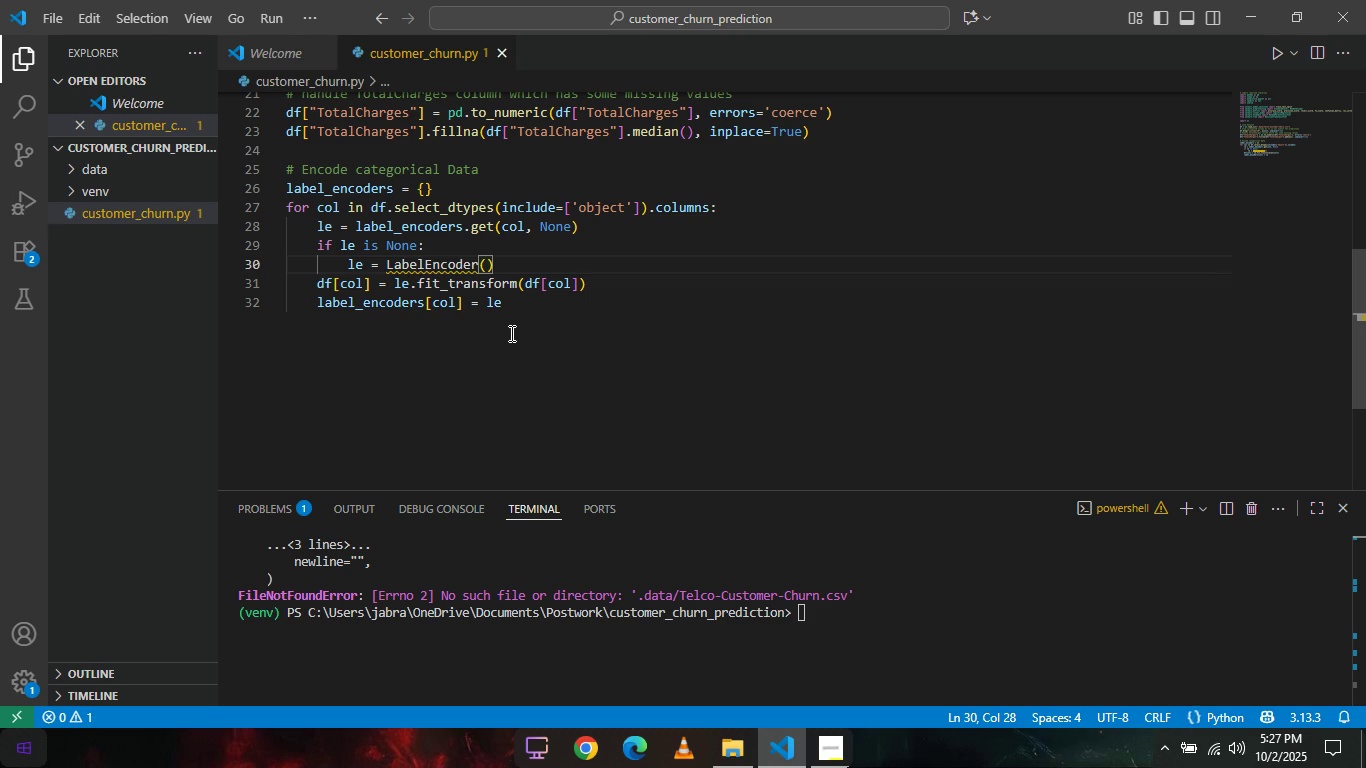 
left_click([537, 326])